 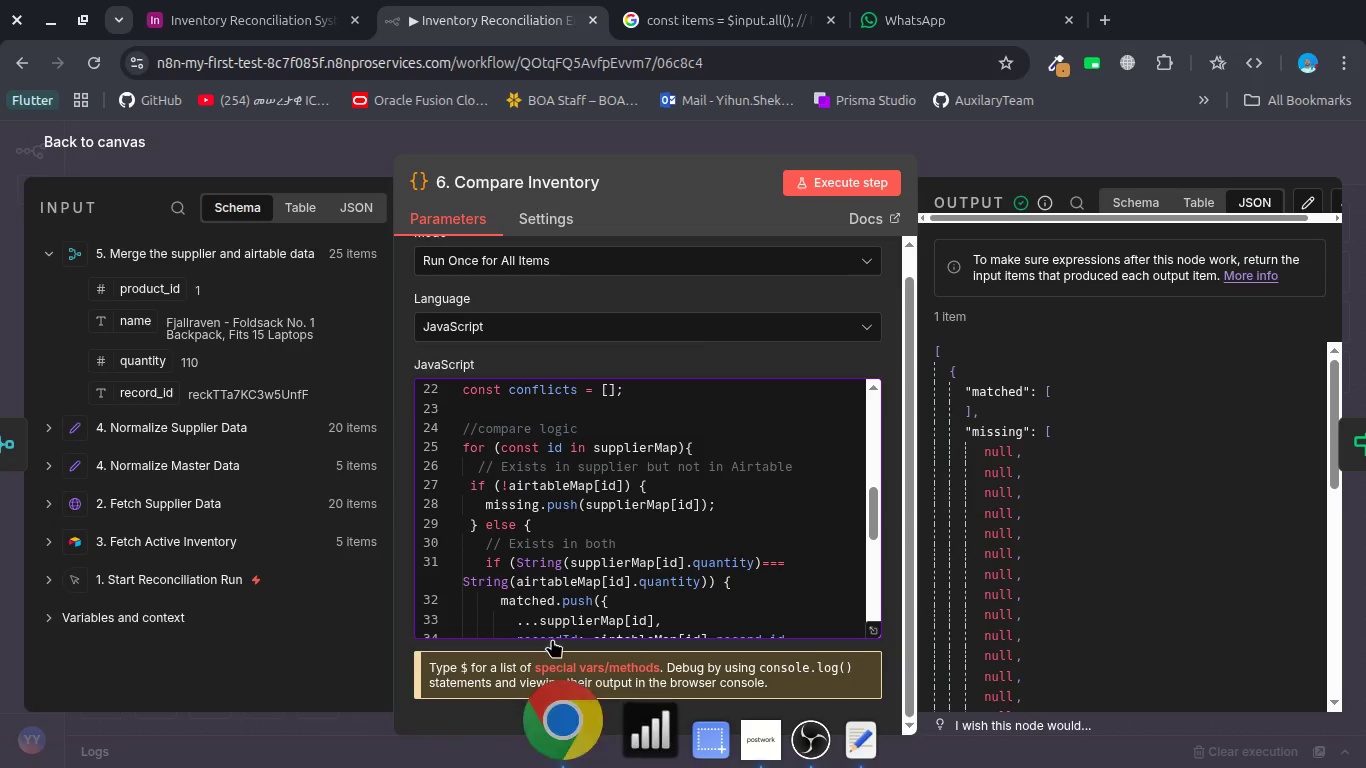 
scroll: coordinate [575, 480], scroll_direction: down, amount: 8.0
 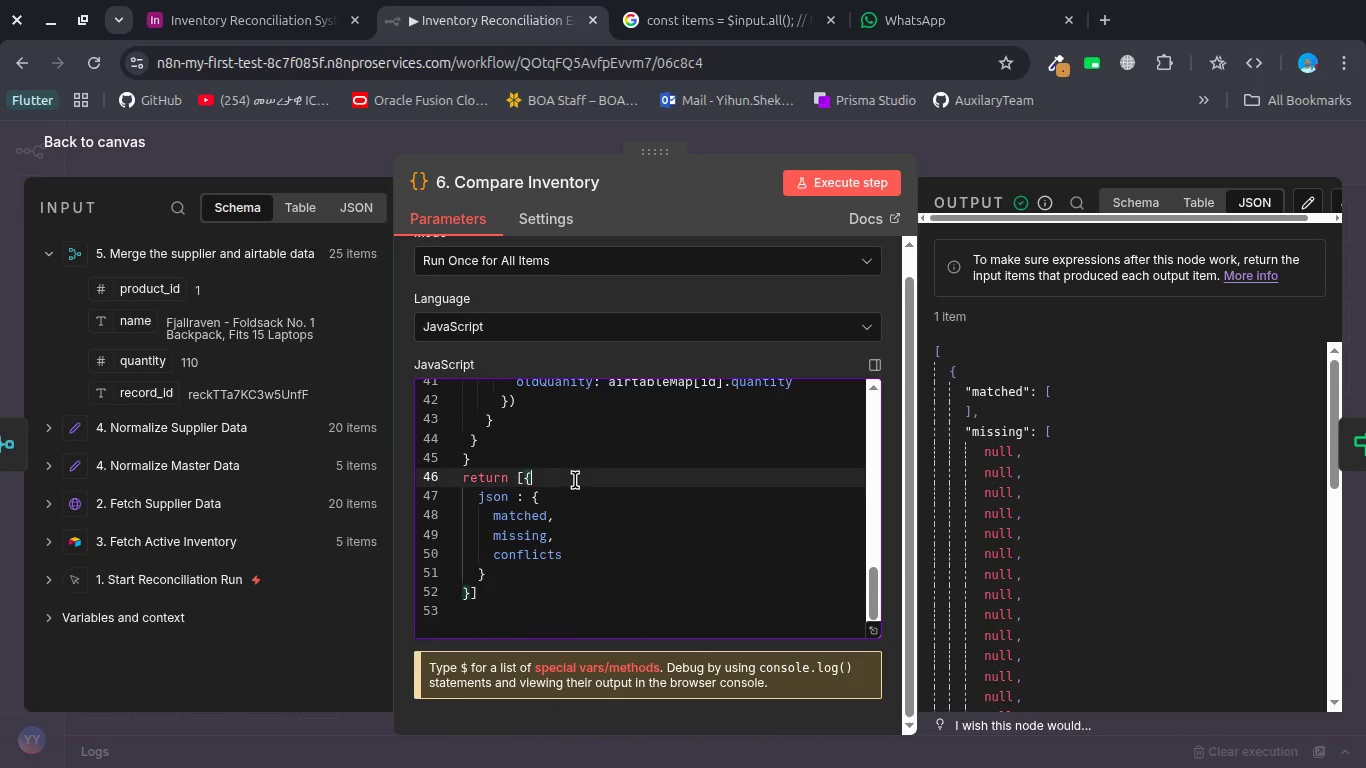 
left_click([575, 480])
 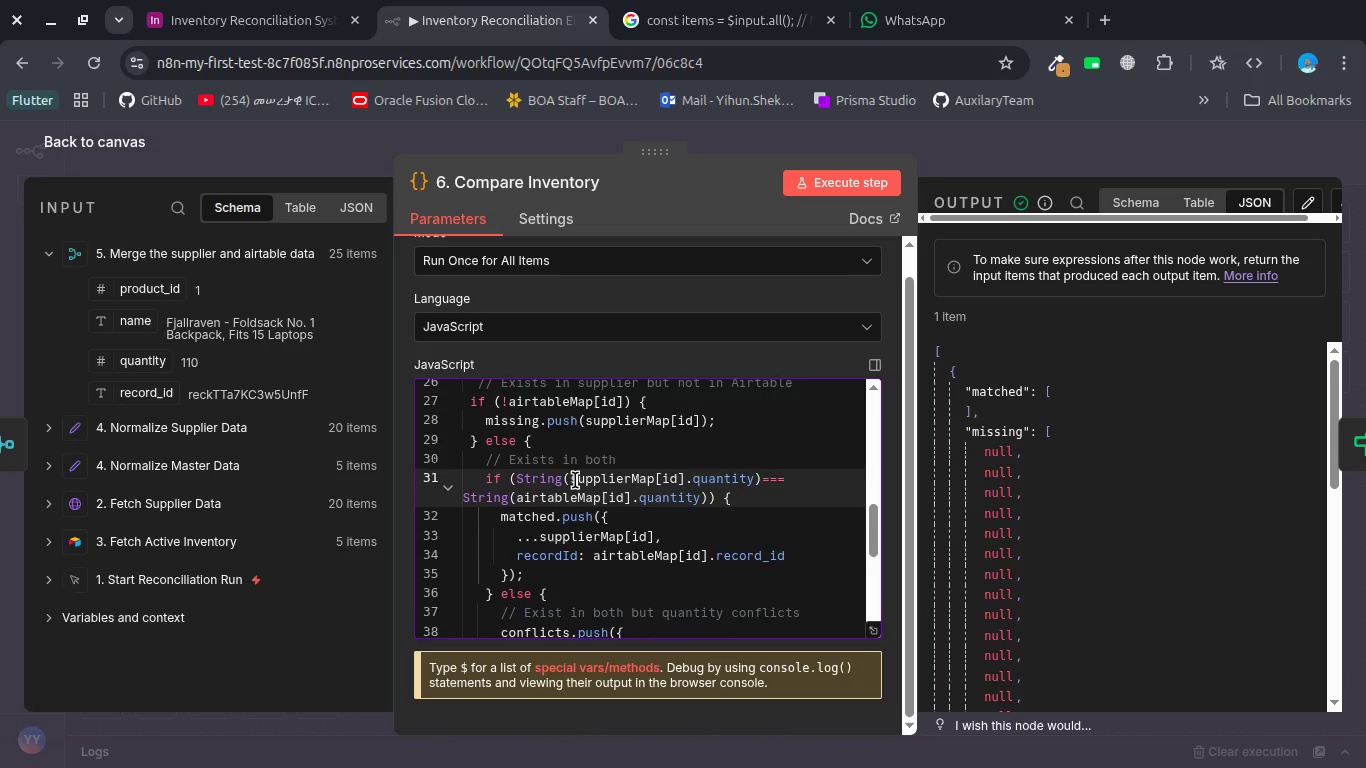 
scroll: coordinate [575, 480], scroll_direction: up, amount: 4.0
 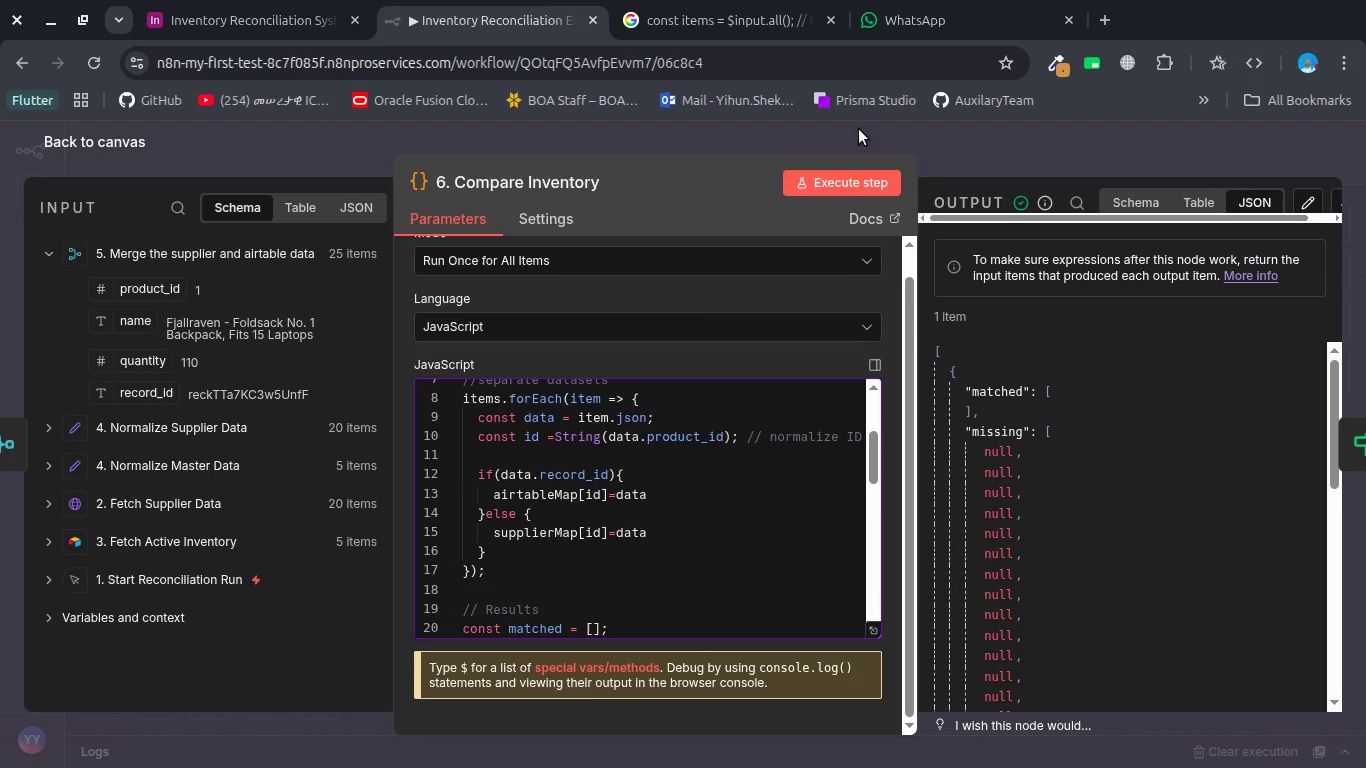 
left_click([835, 185])
 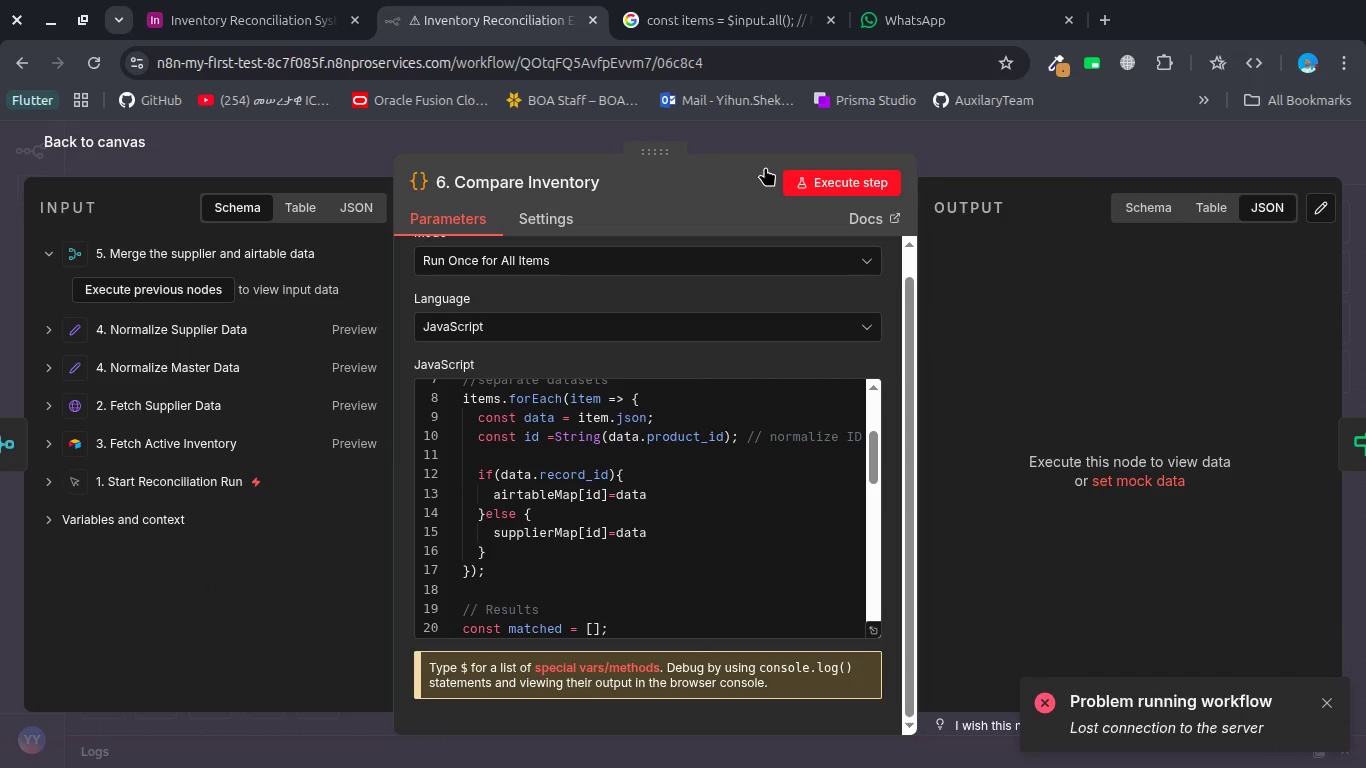 
left_click([629, 137])
 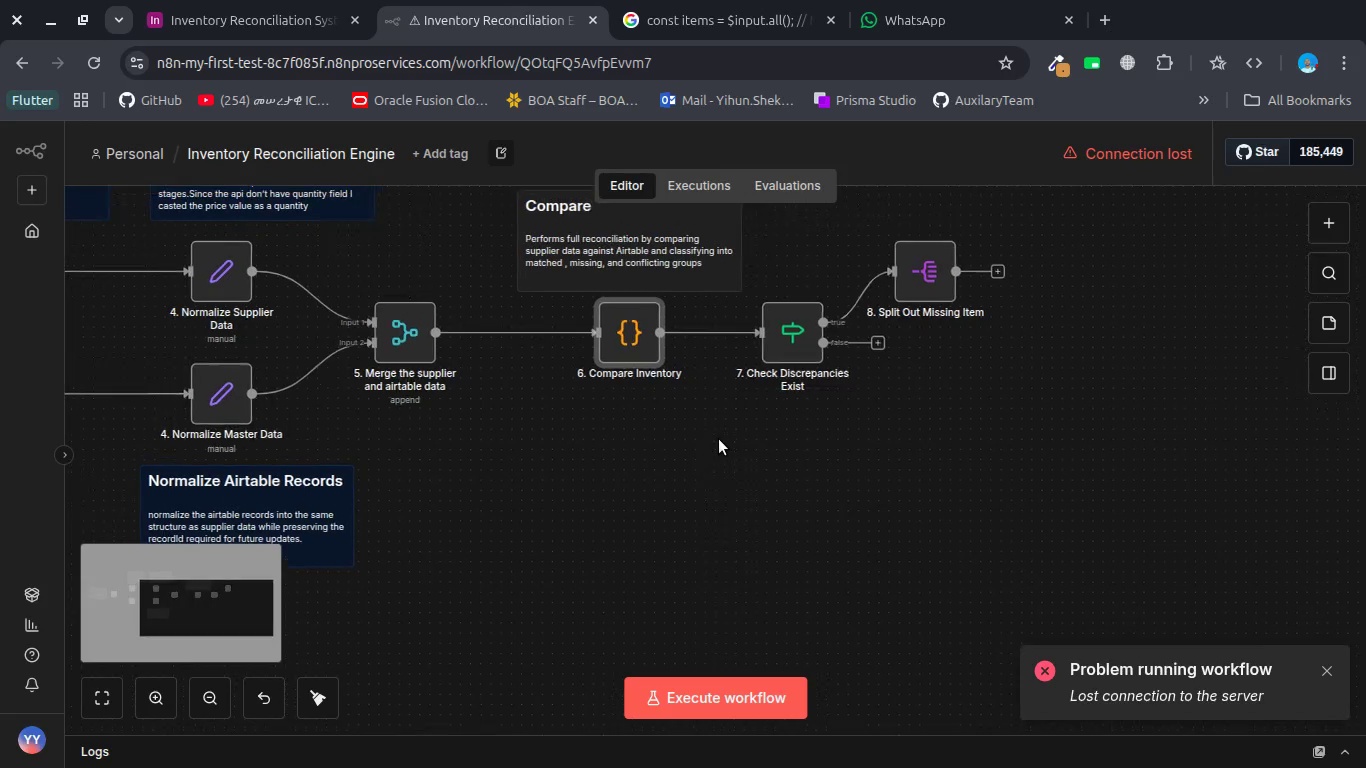 
scroll: coordinate [719, 439], scroll_direction: none, amount: 0.0
 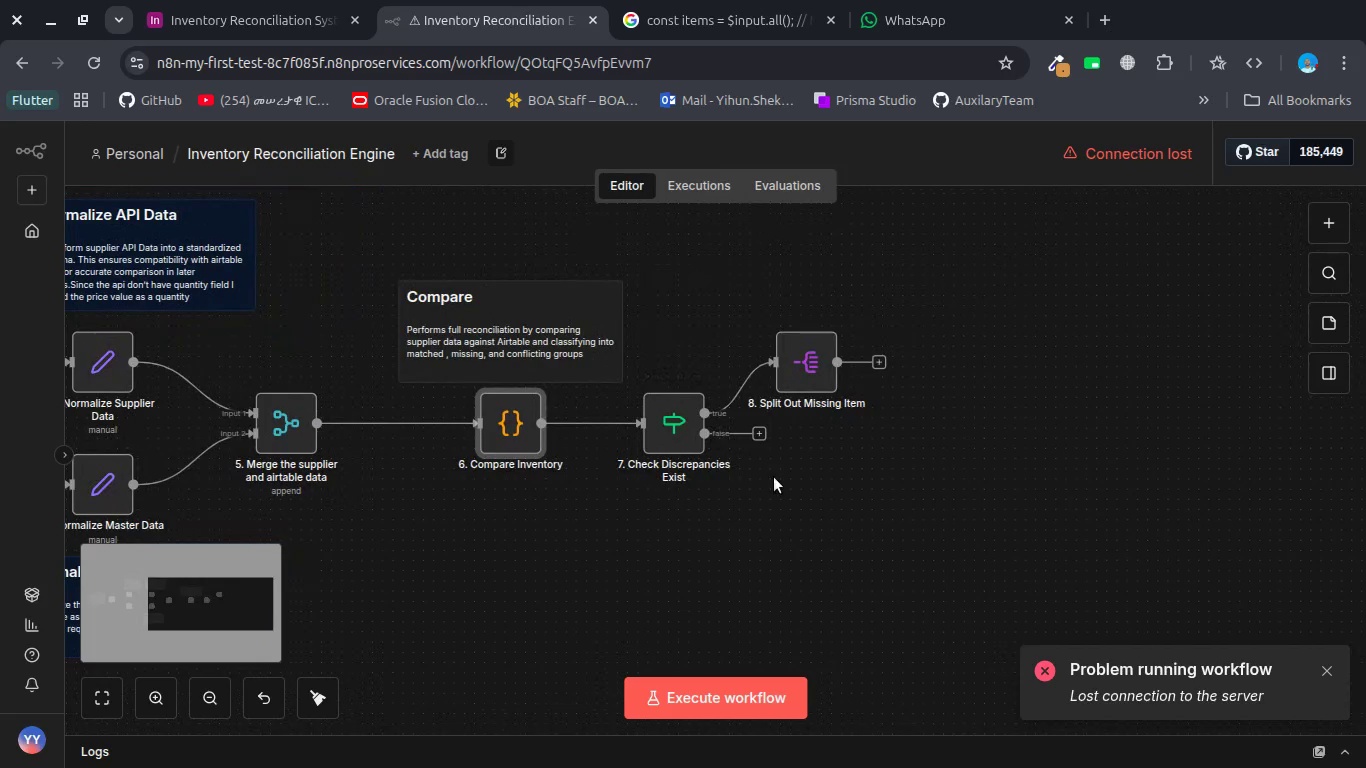 
left_click([774, 478])
 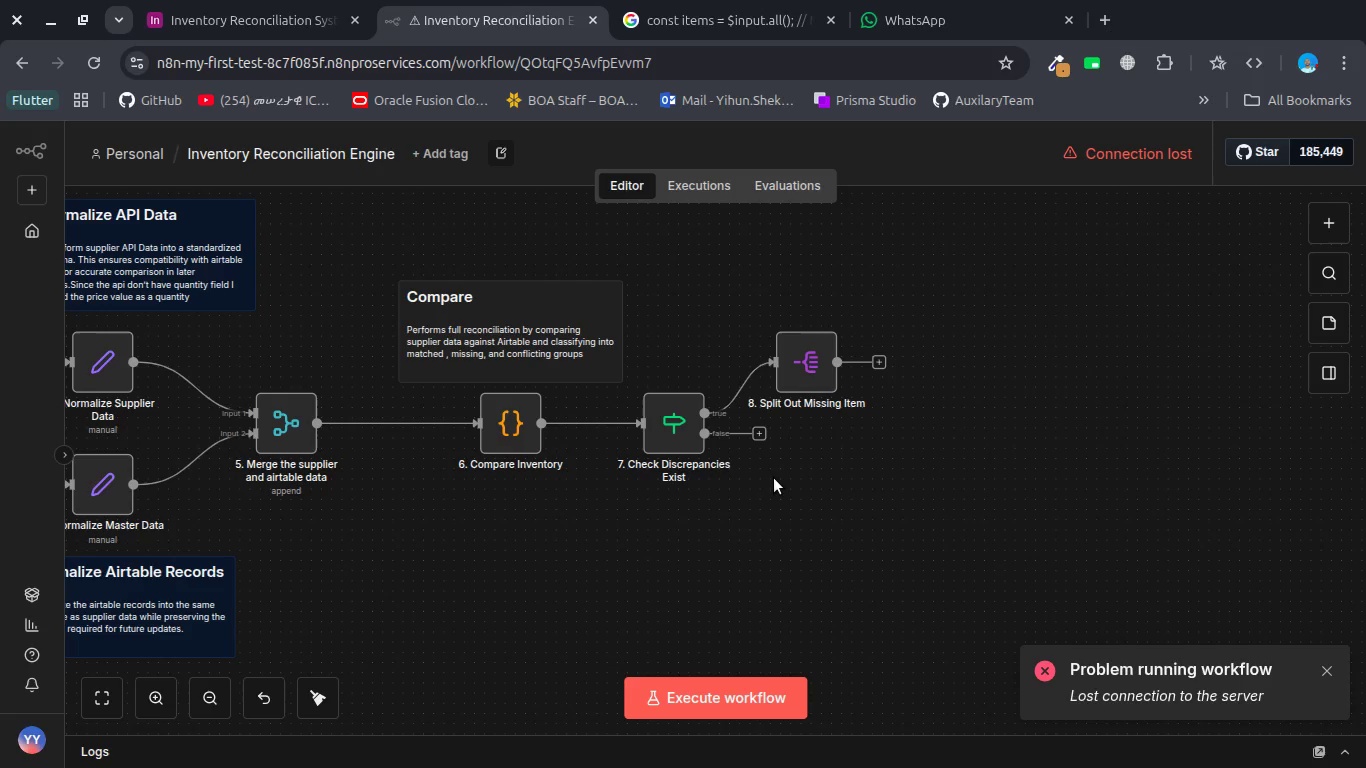 
wait(5.89)
 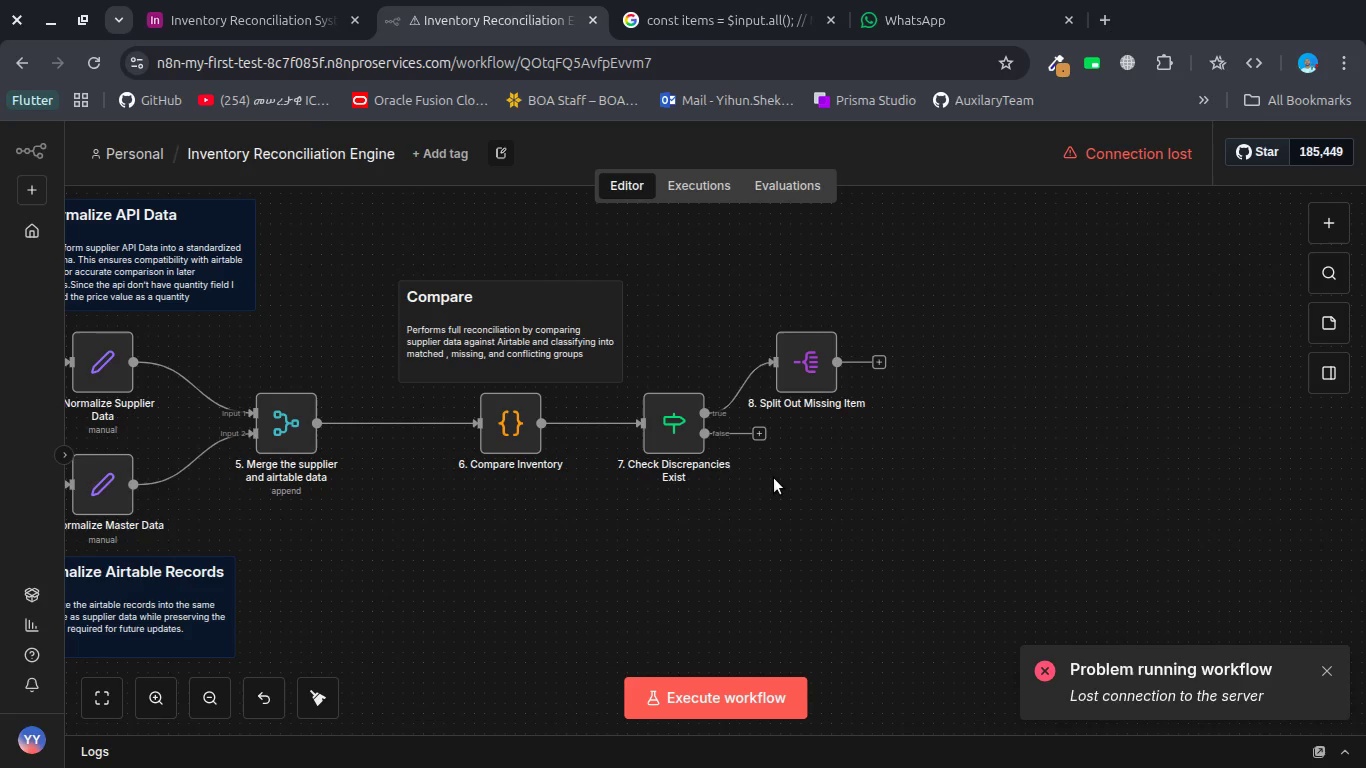 
left_click([719, 573])
 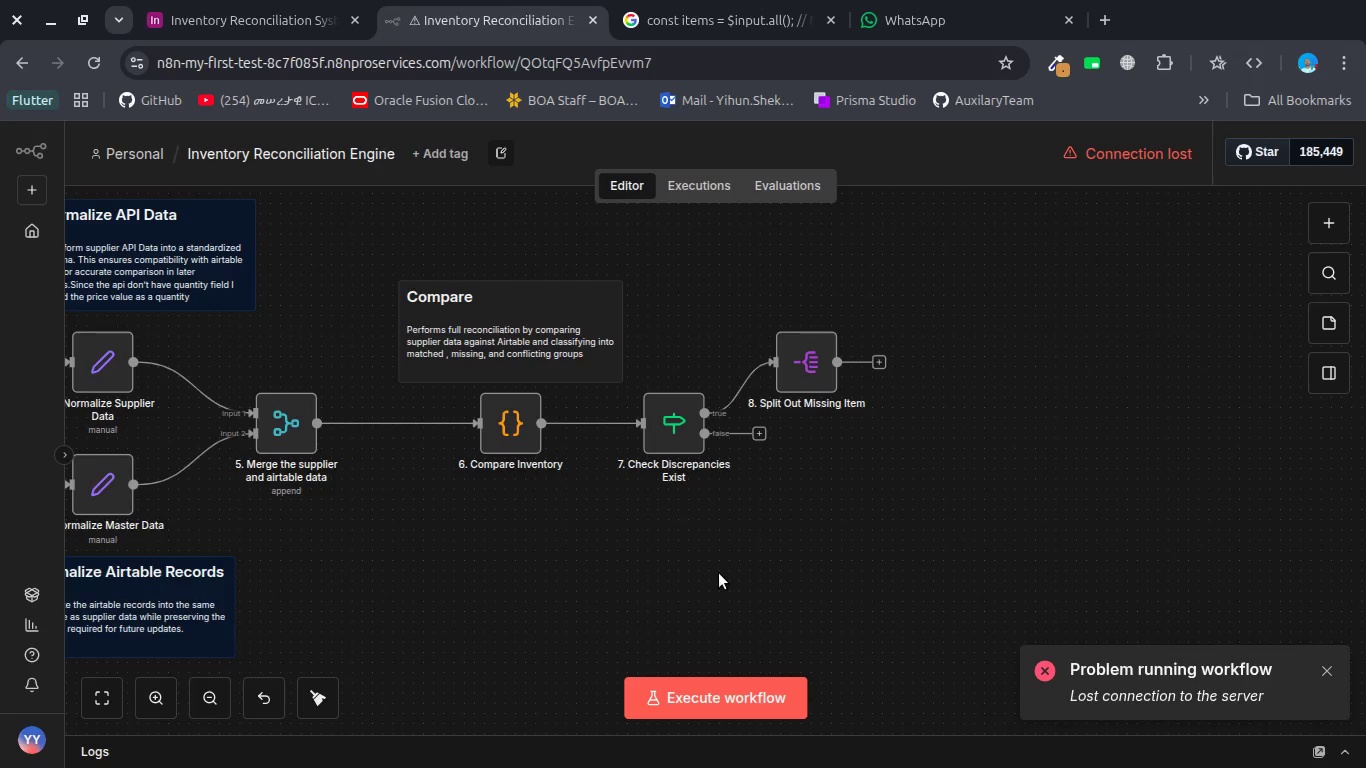 
scroll: coordinate [719, 573], scroll_direction: down, amount: 6.0
 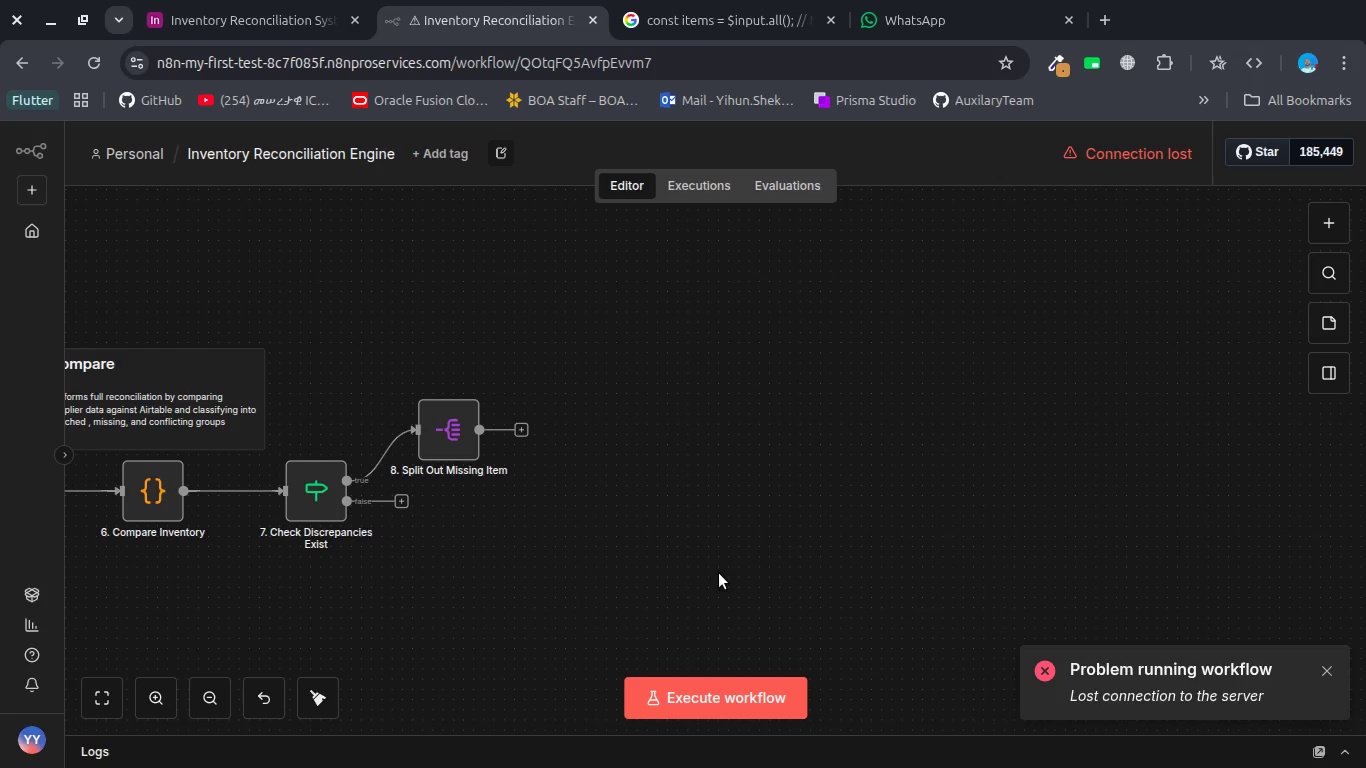 
wait(13.95)
 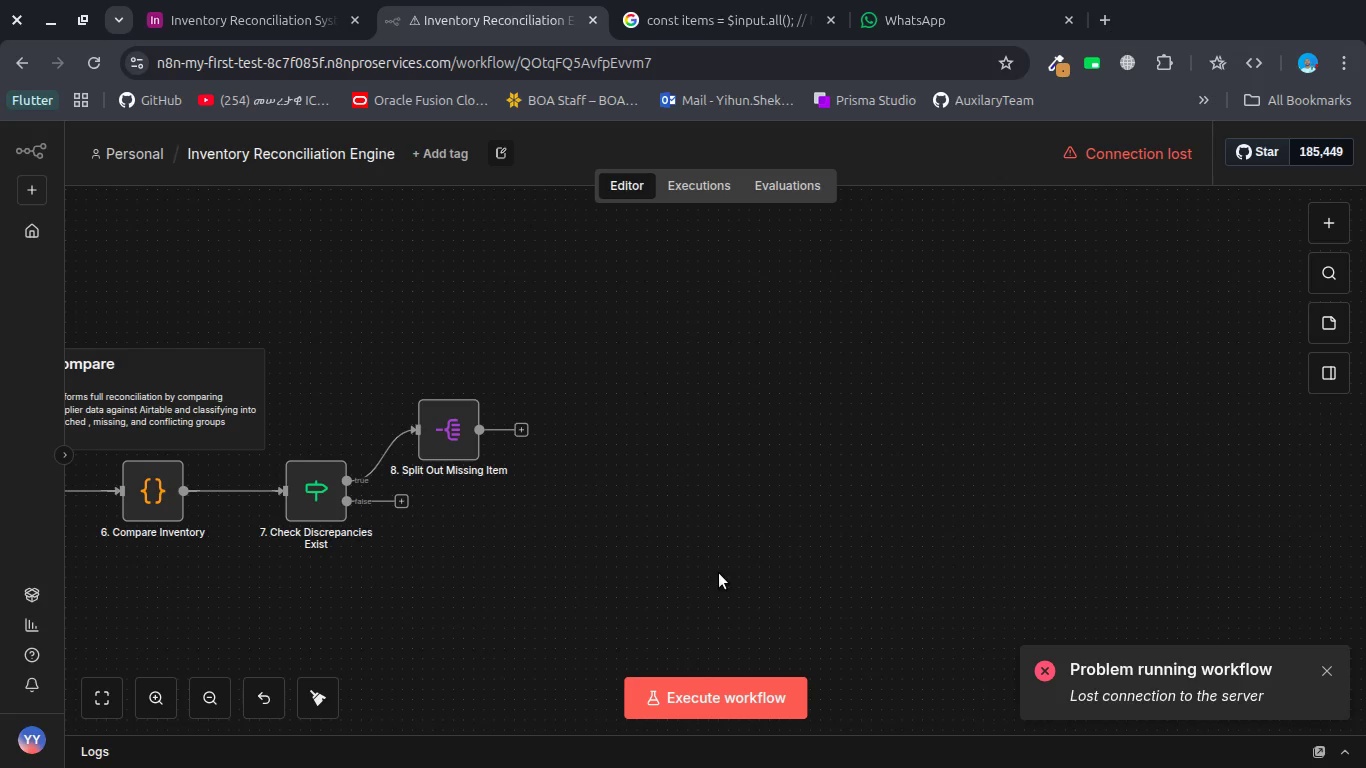 
scroll: coordinate [719, 573], scroll_direction: up, amount: 1.0
 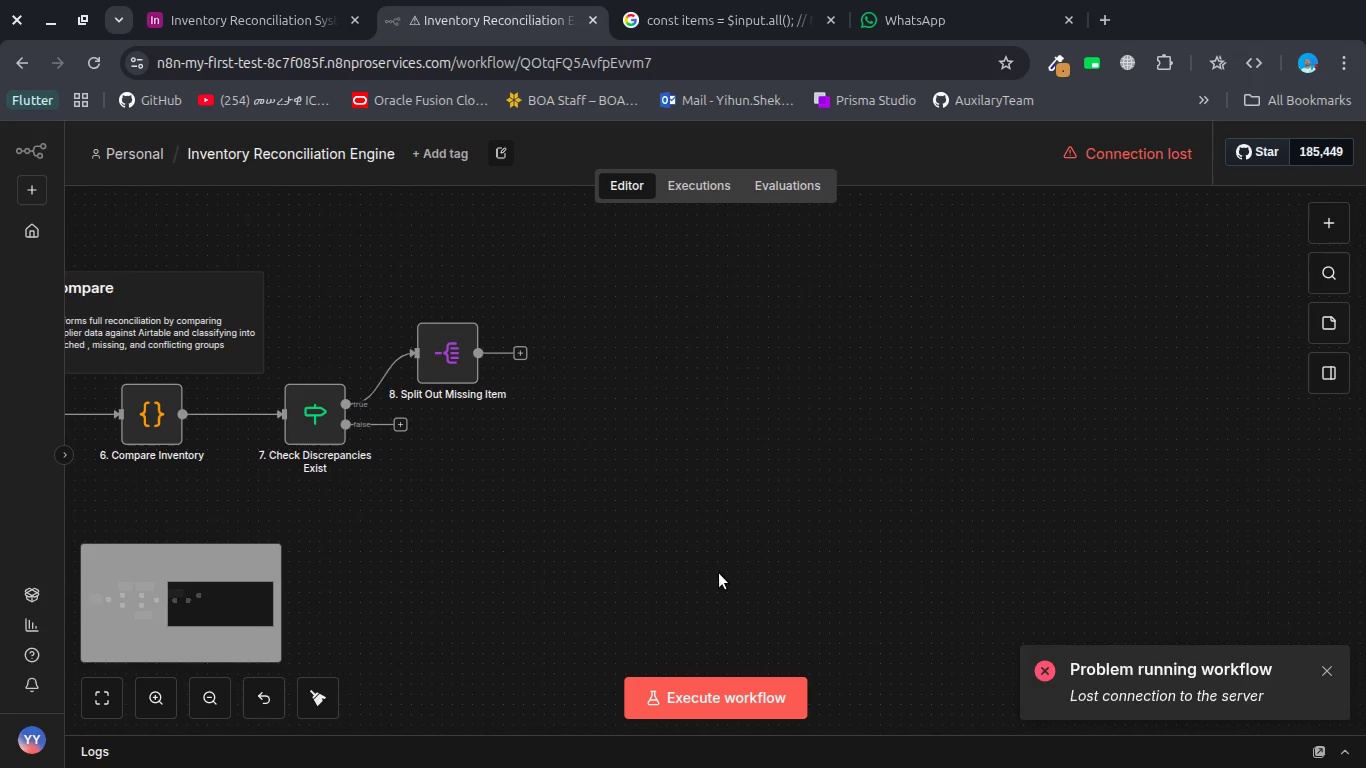 
scroll: coordinate [719, 573], scroll_direction: down, amount: 1.0
 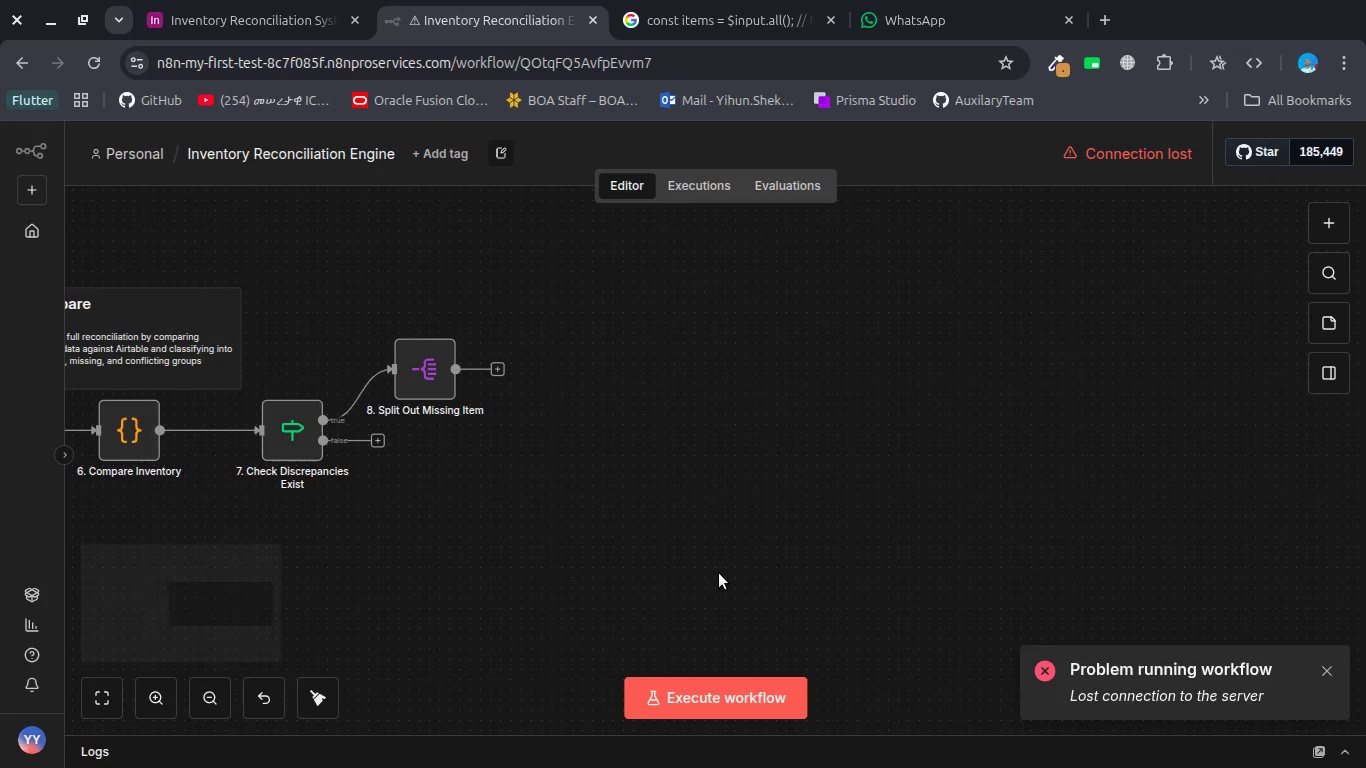 
left_click([719, 573])
 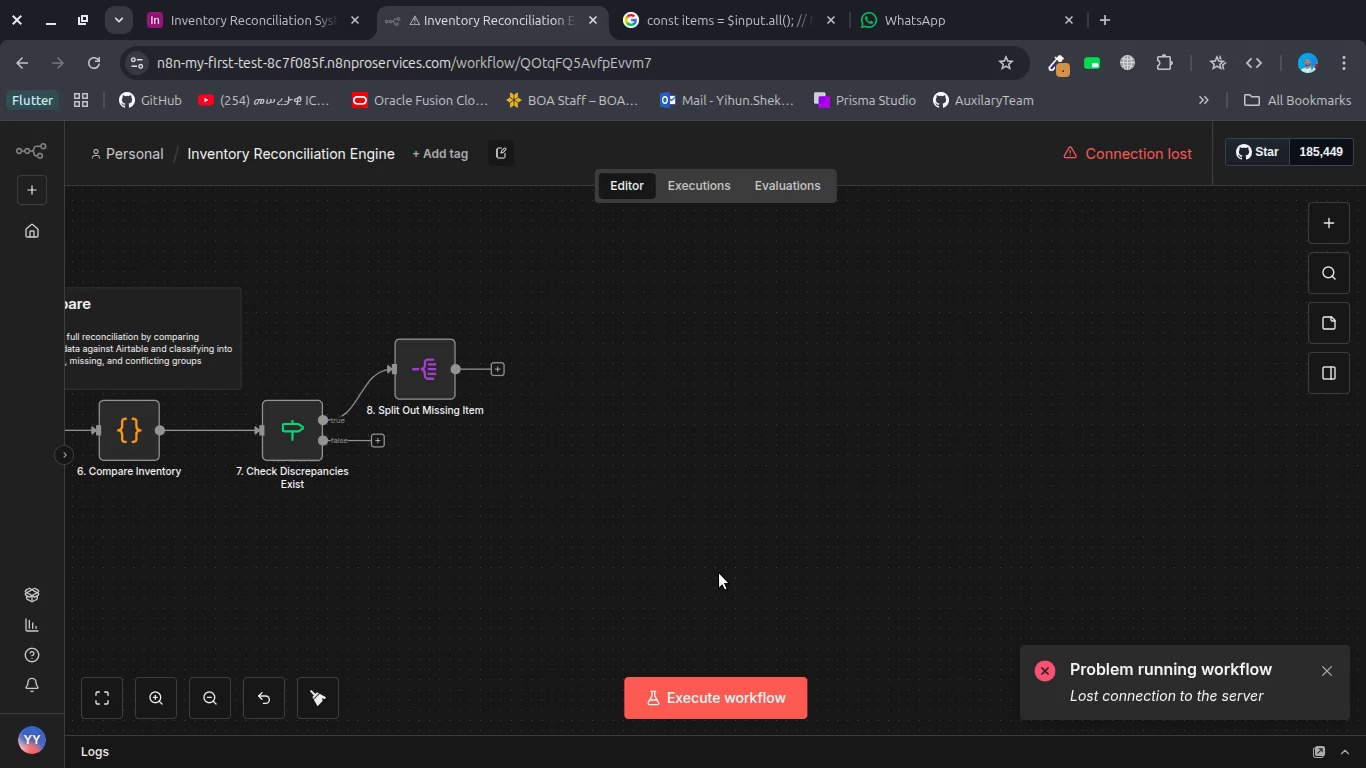 
wait(18.15)
 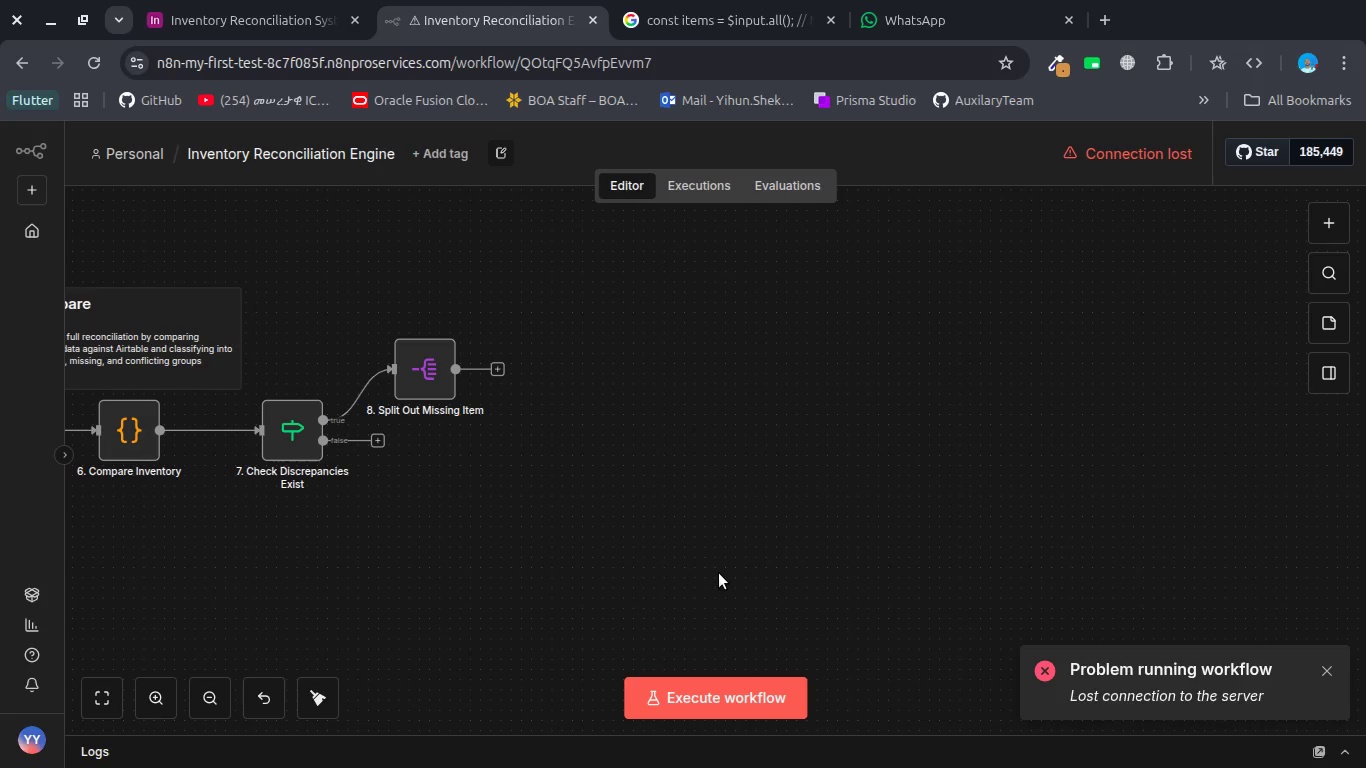 
left_click([688, 546])
 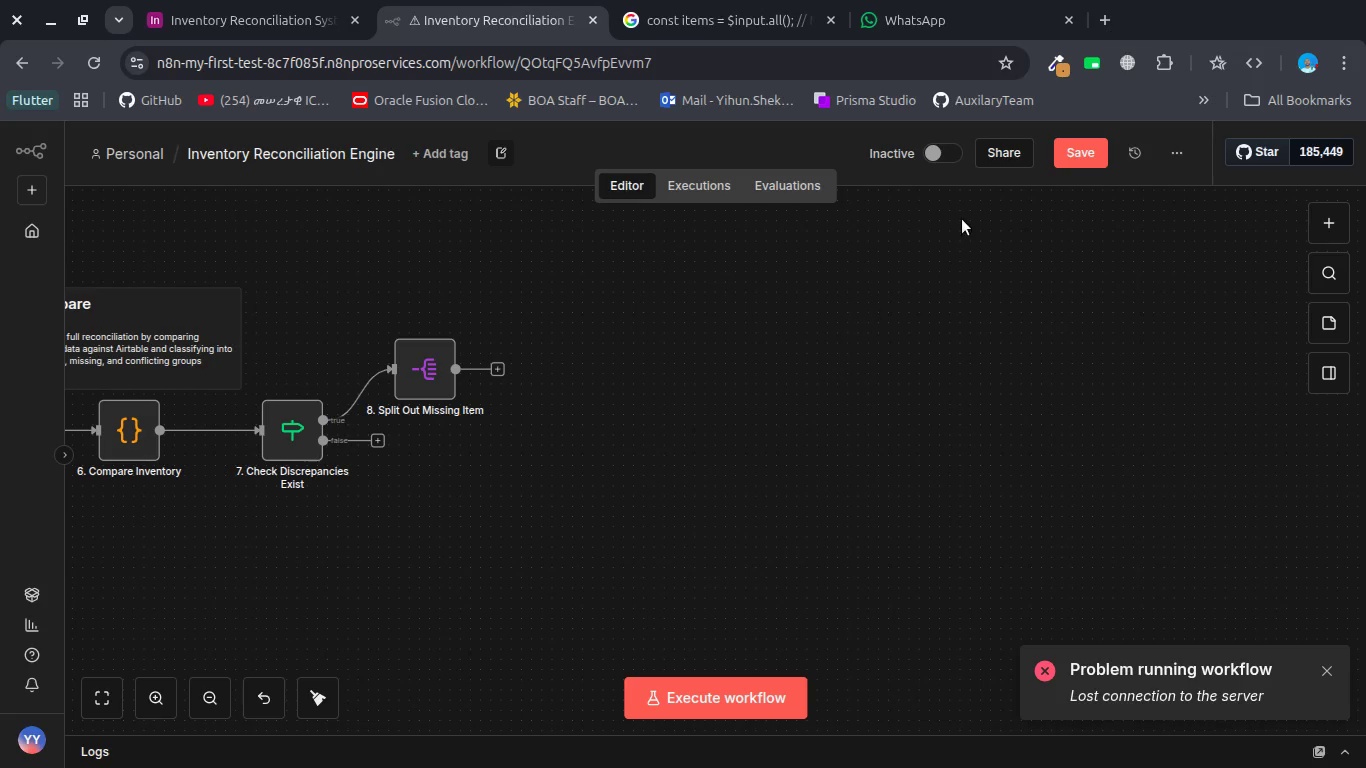 
left_click([1057, 155])
 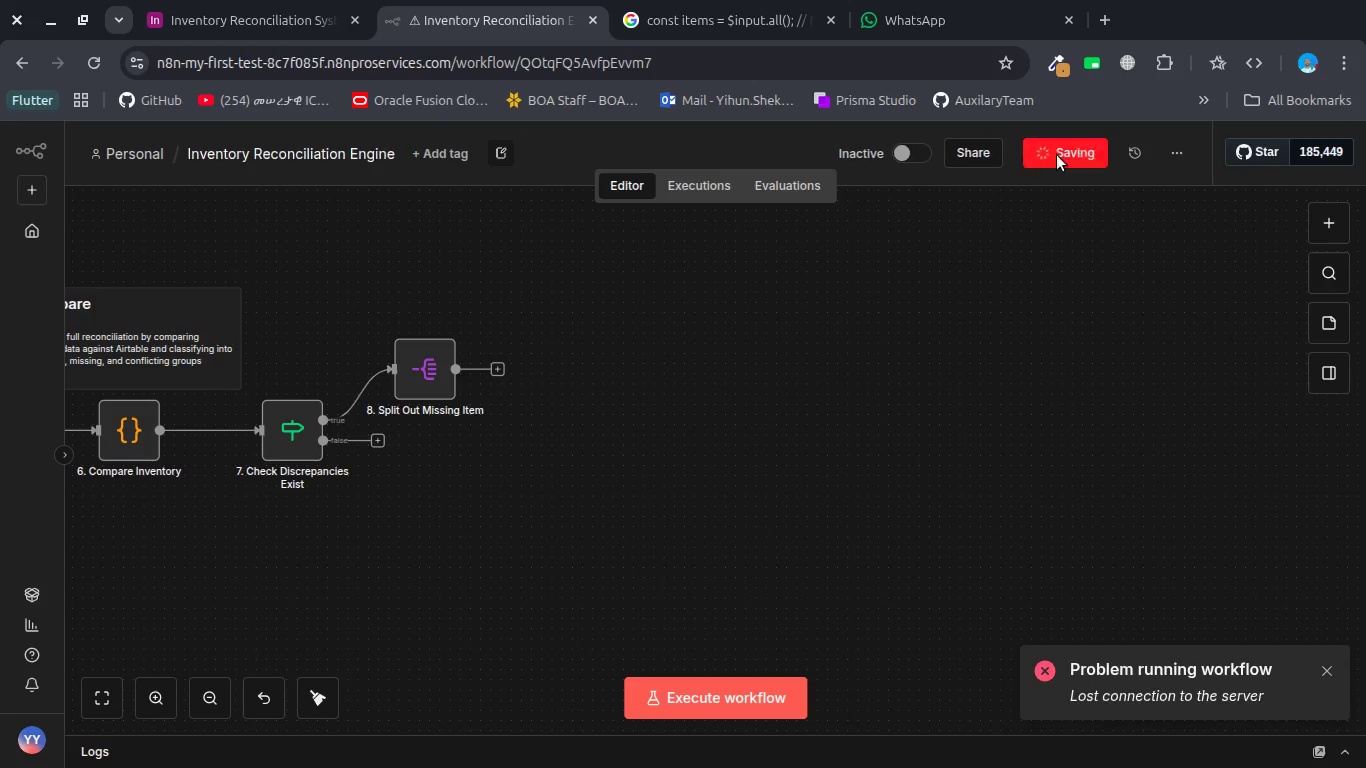 
key(Alt+AltLeft)
 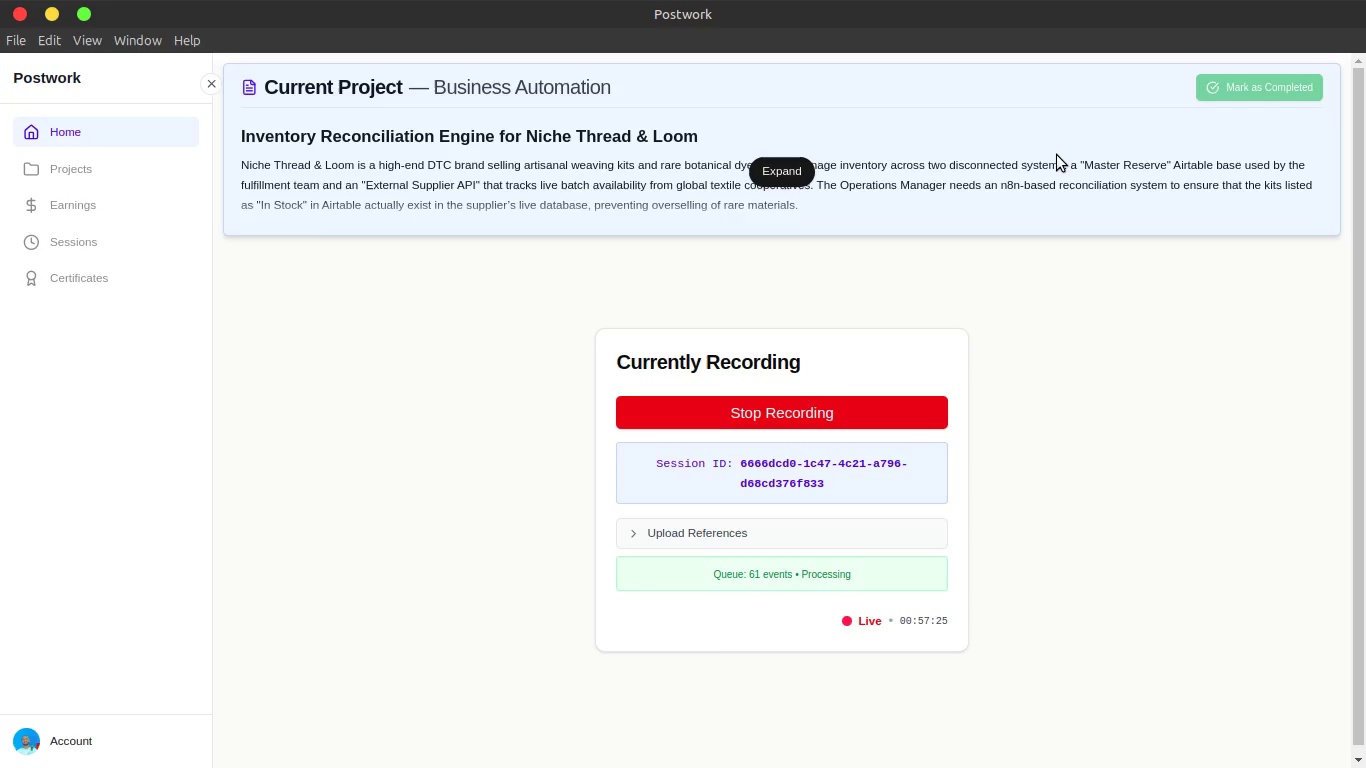 
key(Alt+Tab)